 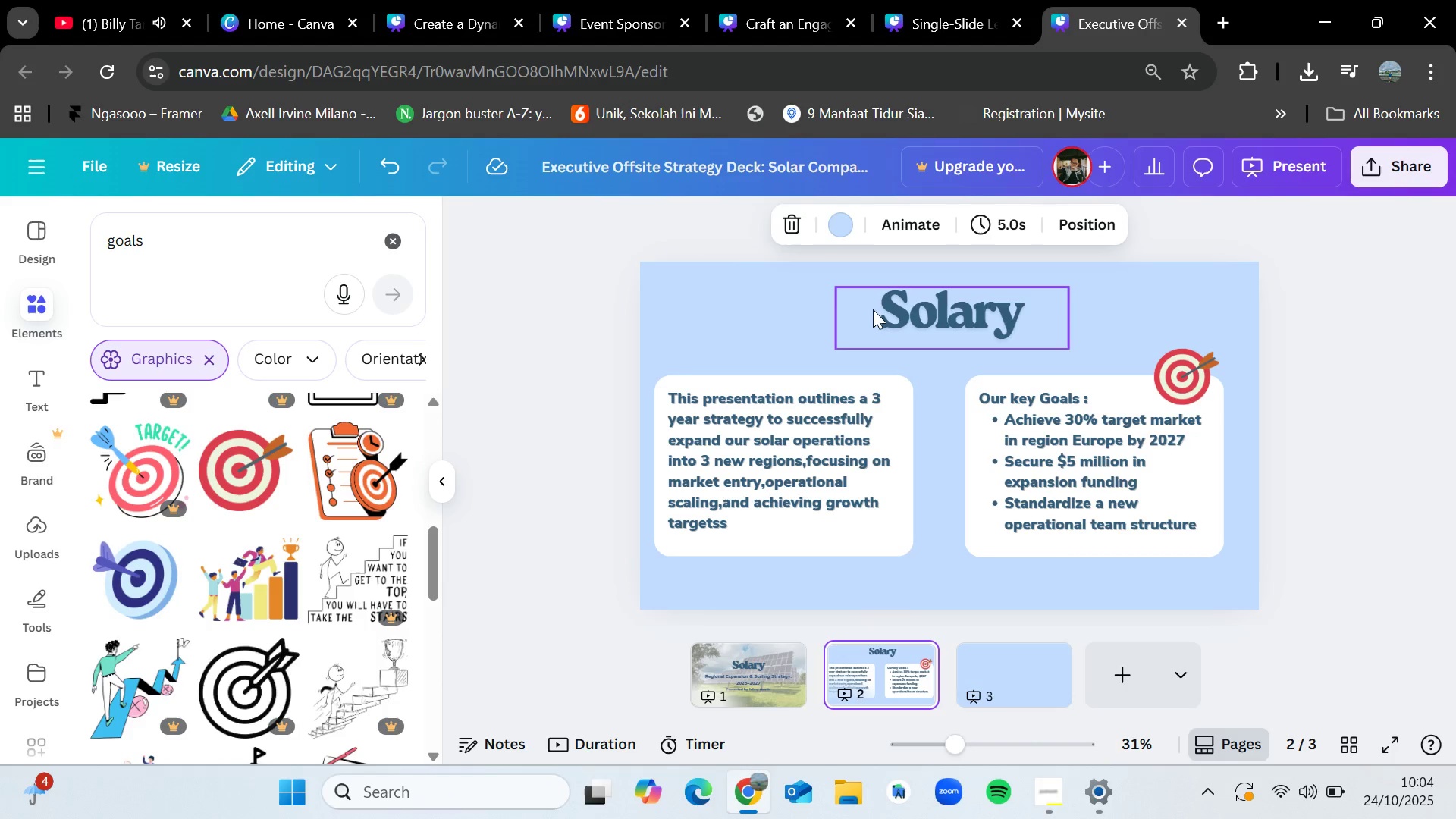 
left_click([925, 306])
 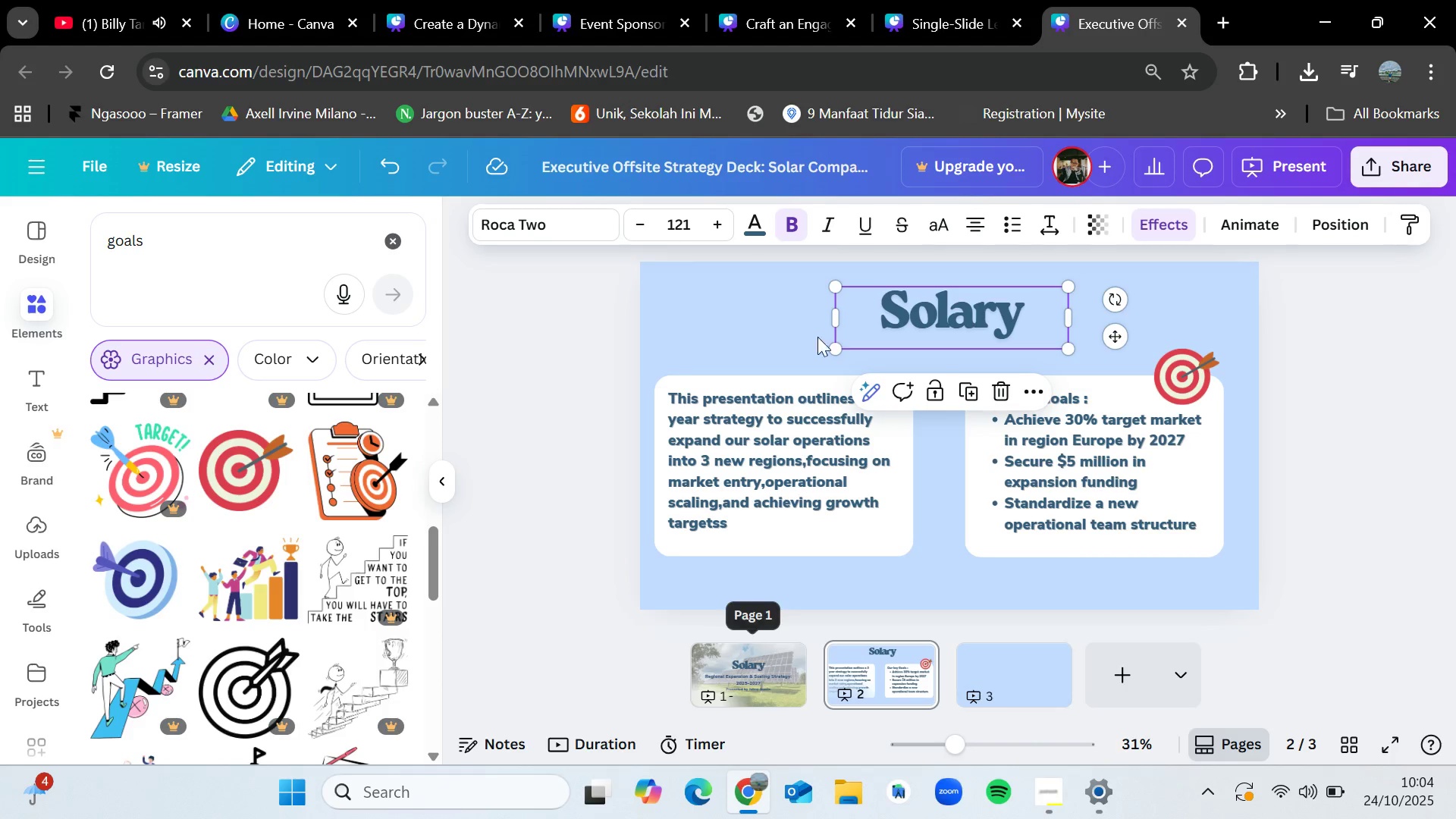 
left_click([812, 0])
 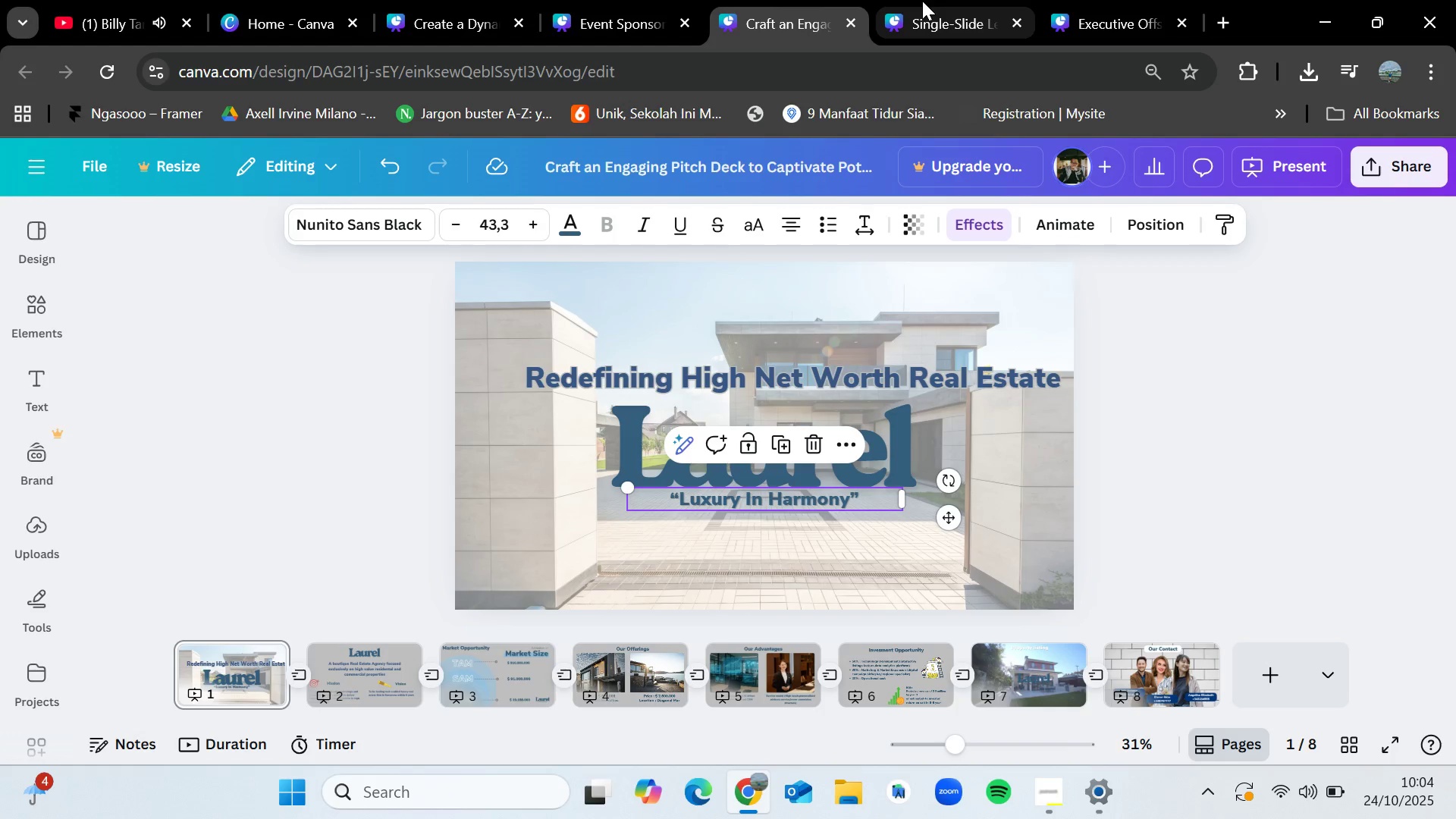 
left_click([922, 1])
 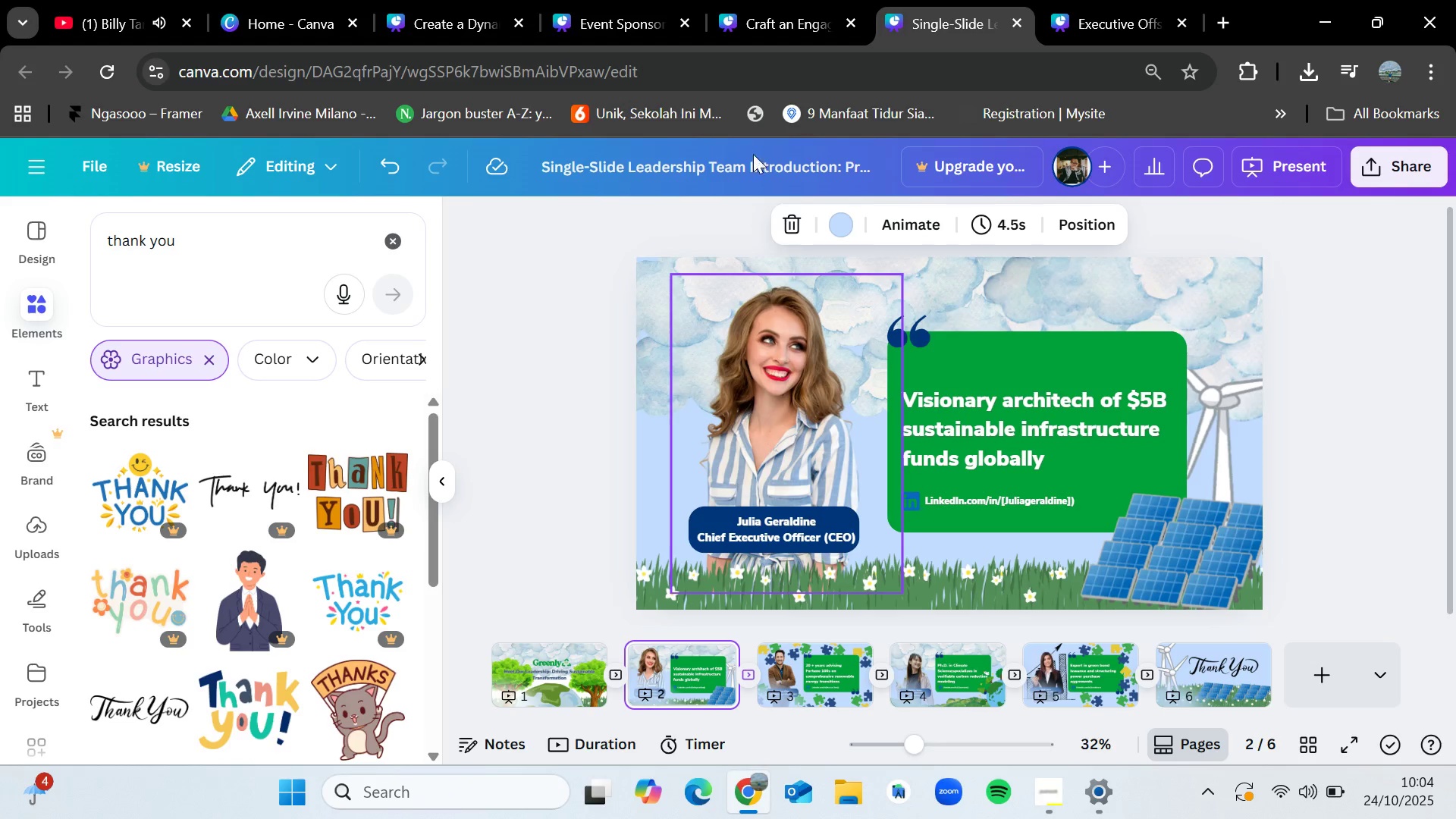 
left_click([780, 0])
 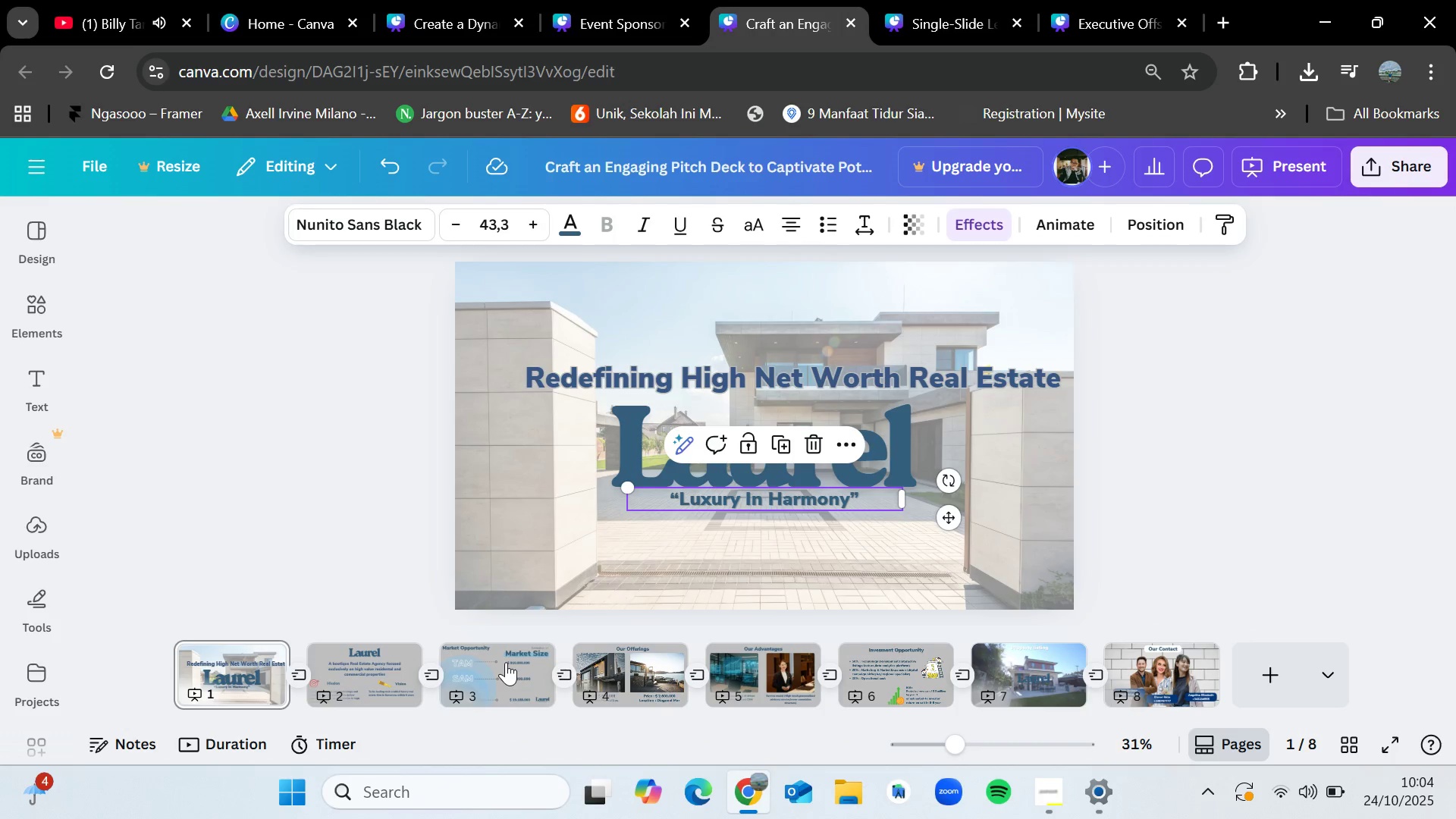 
left_click([506, 662])
 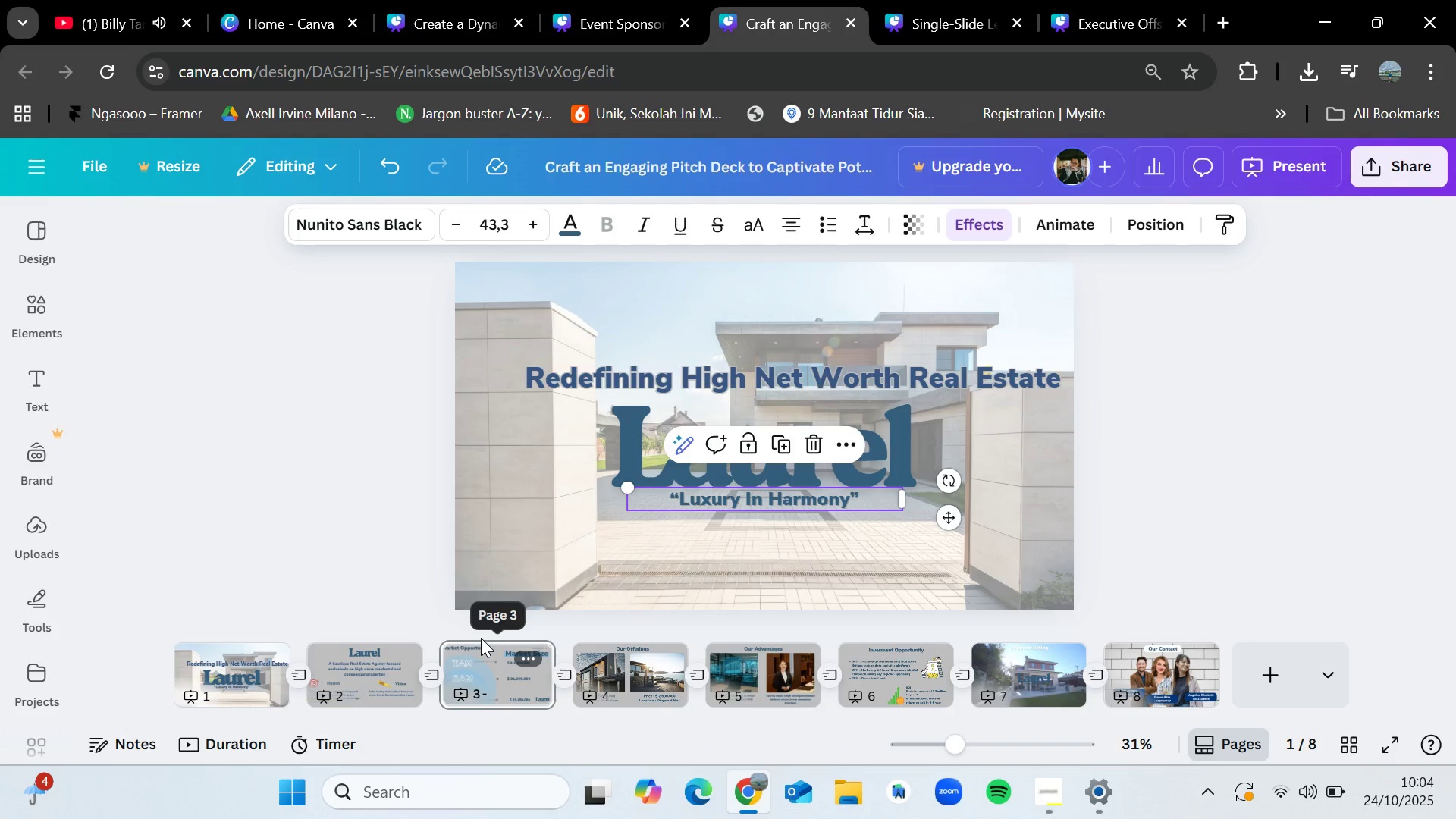 
wait(5.98)
 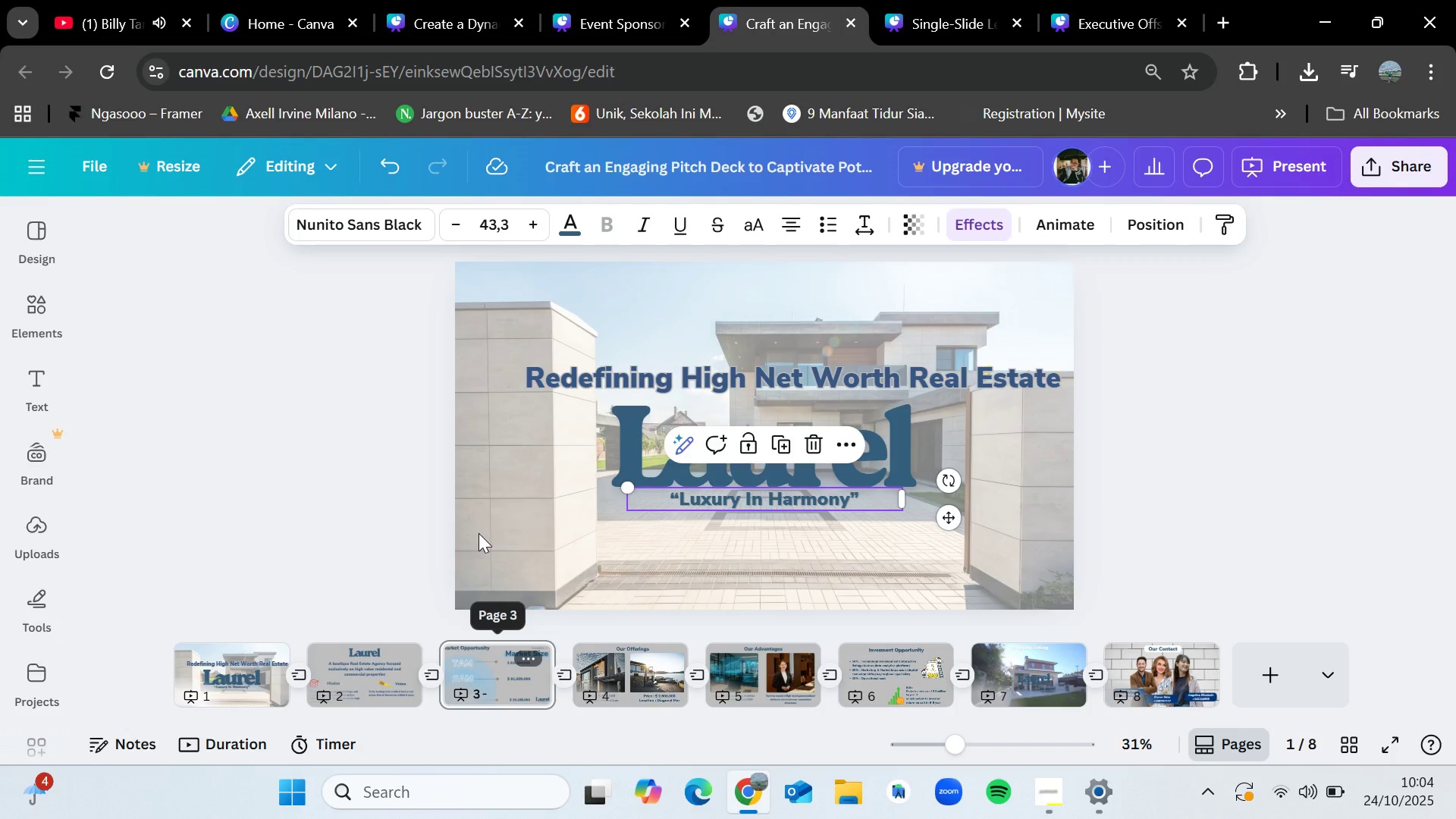 
left_click([367, 482])
 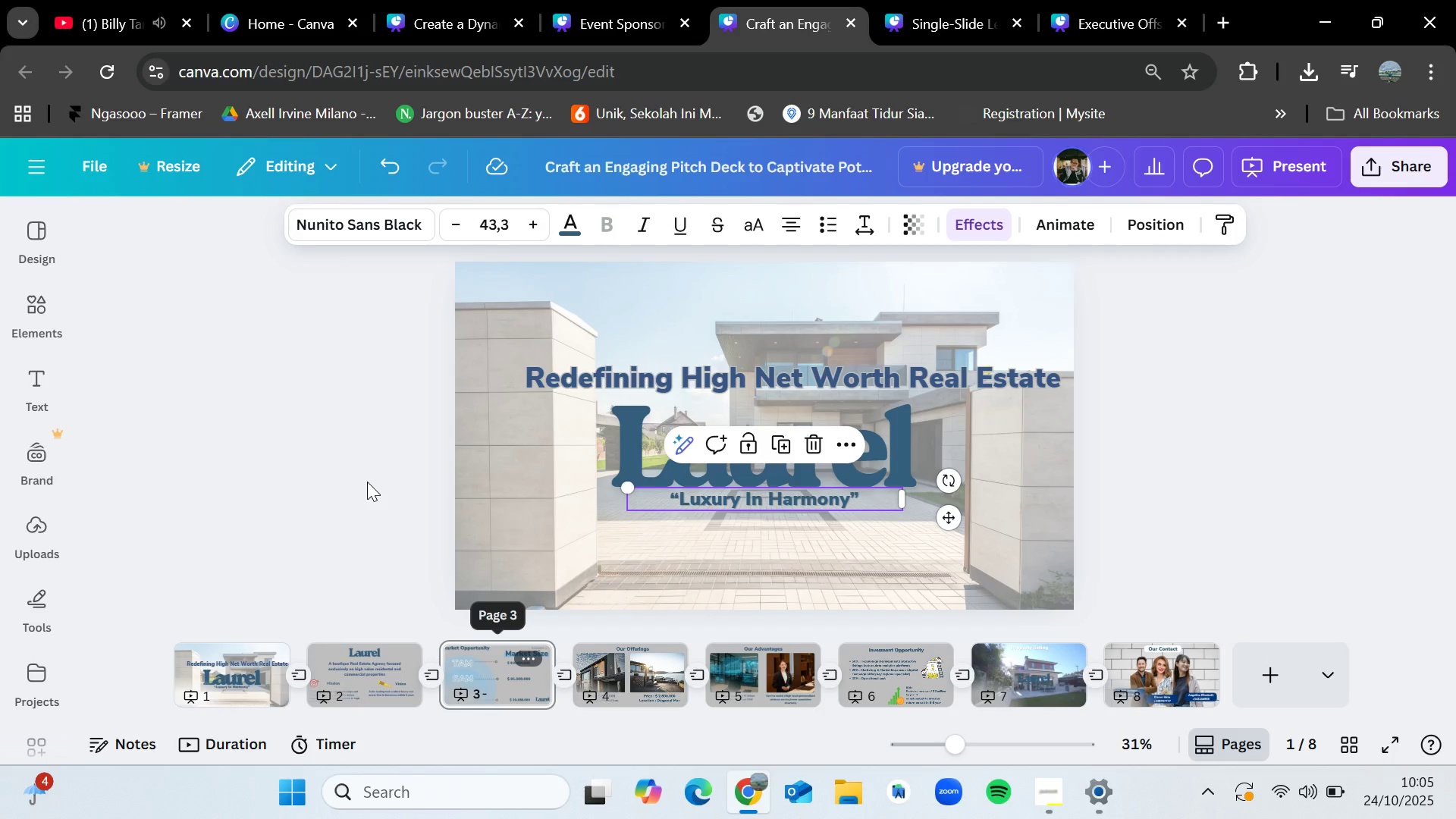 
left_click([494, 679])
 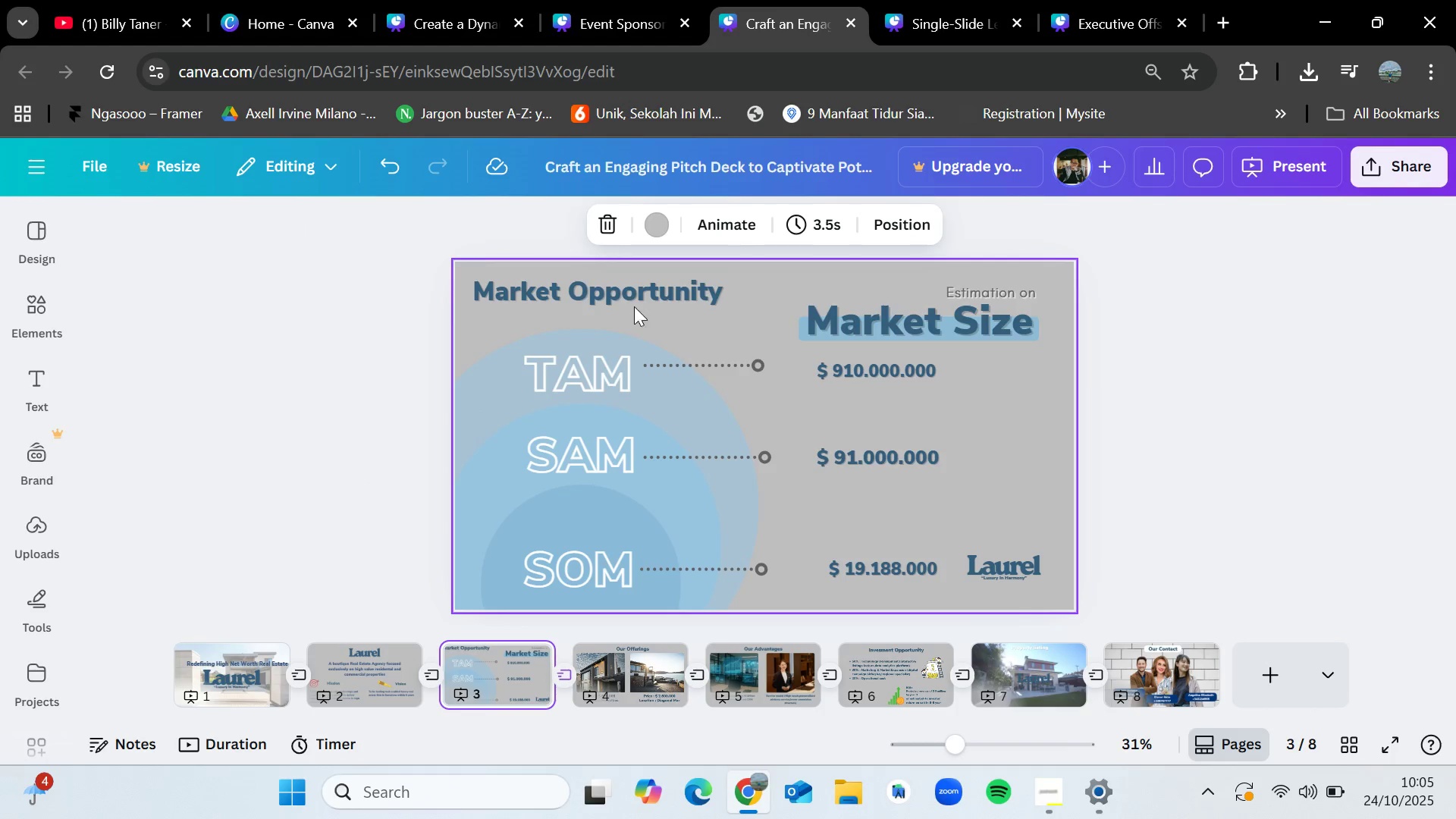 
left_click([636, 301])
 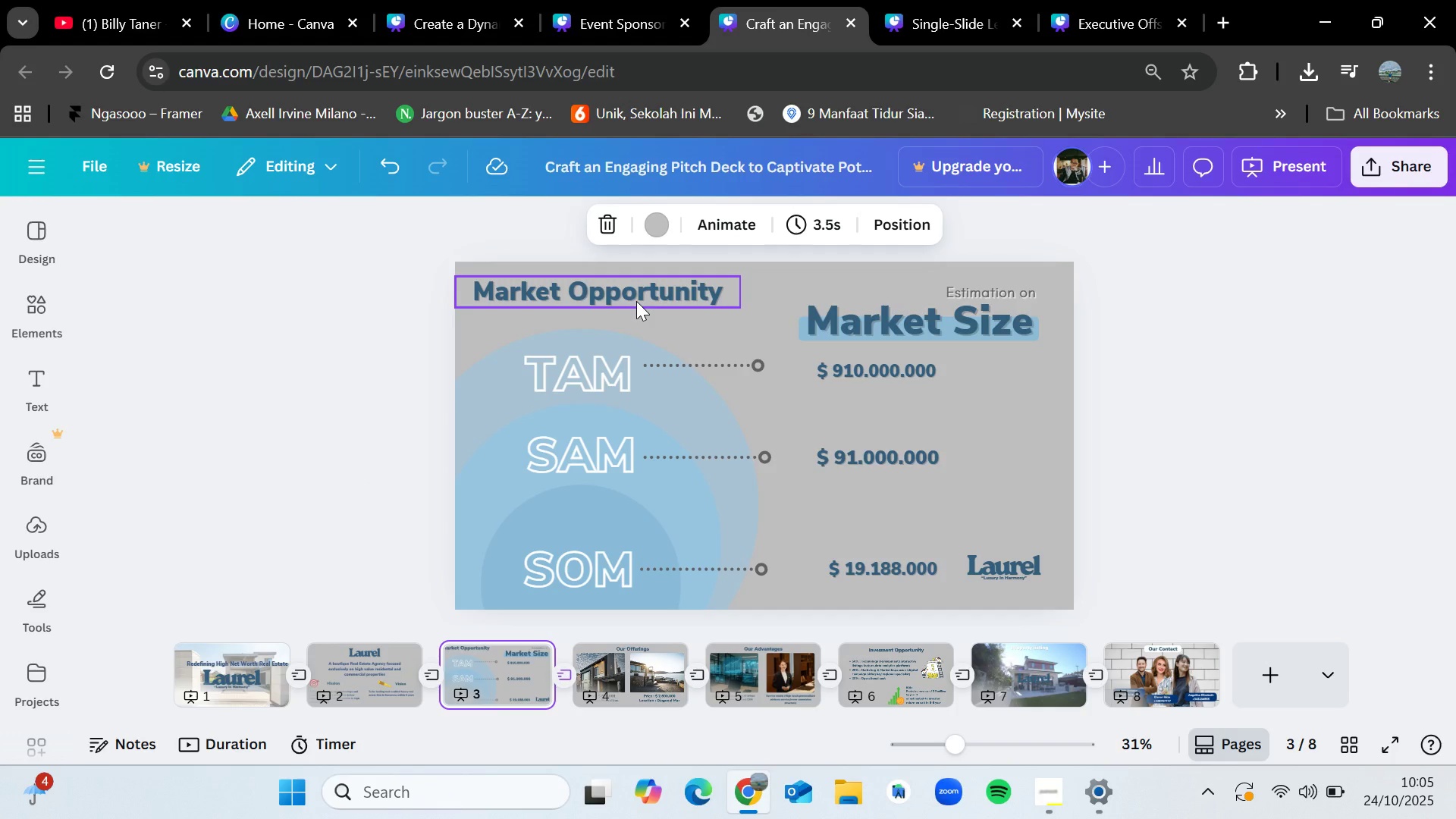 
left_click([636, 301])
 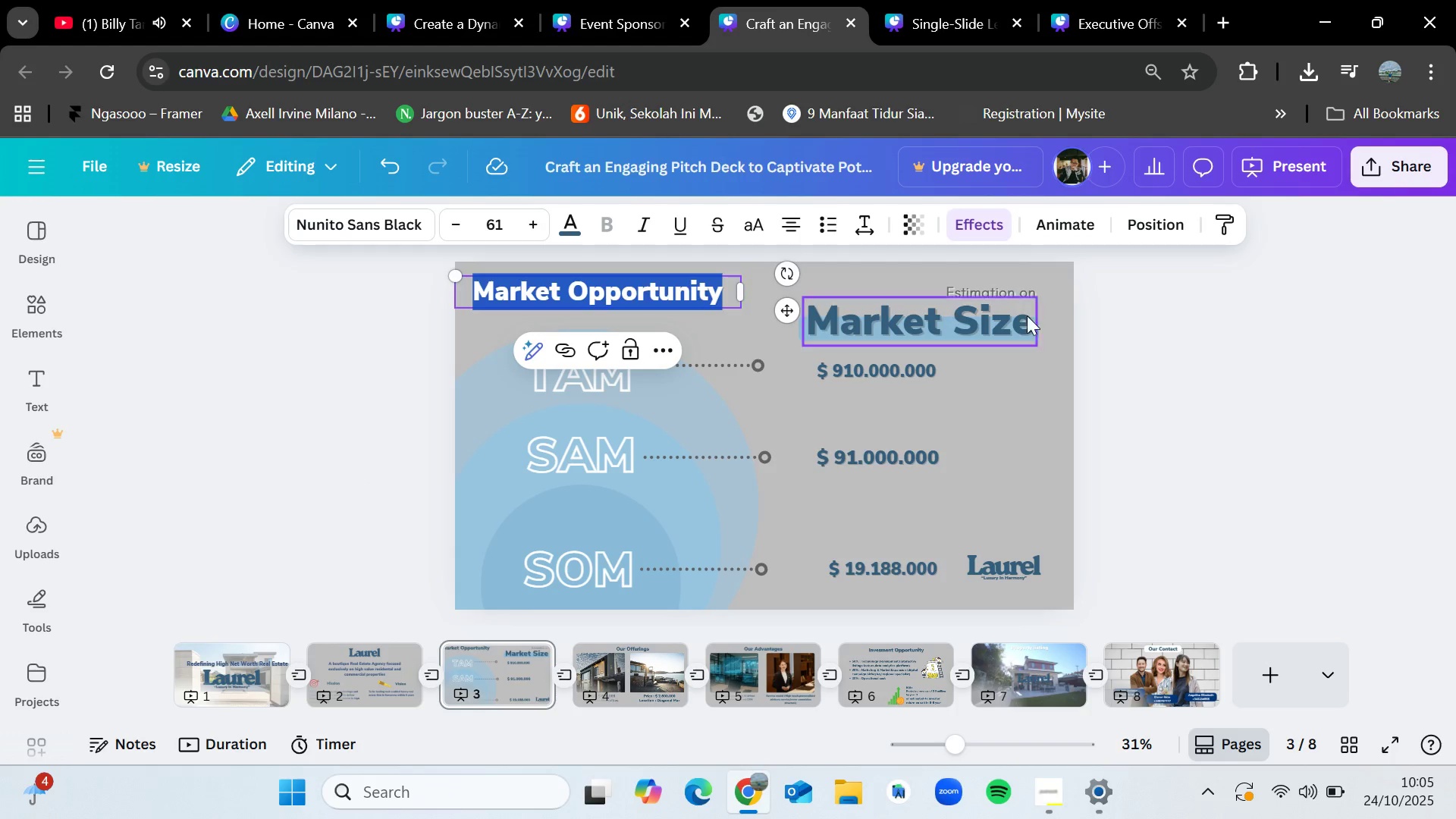 
left_click([1152, 340])
 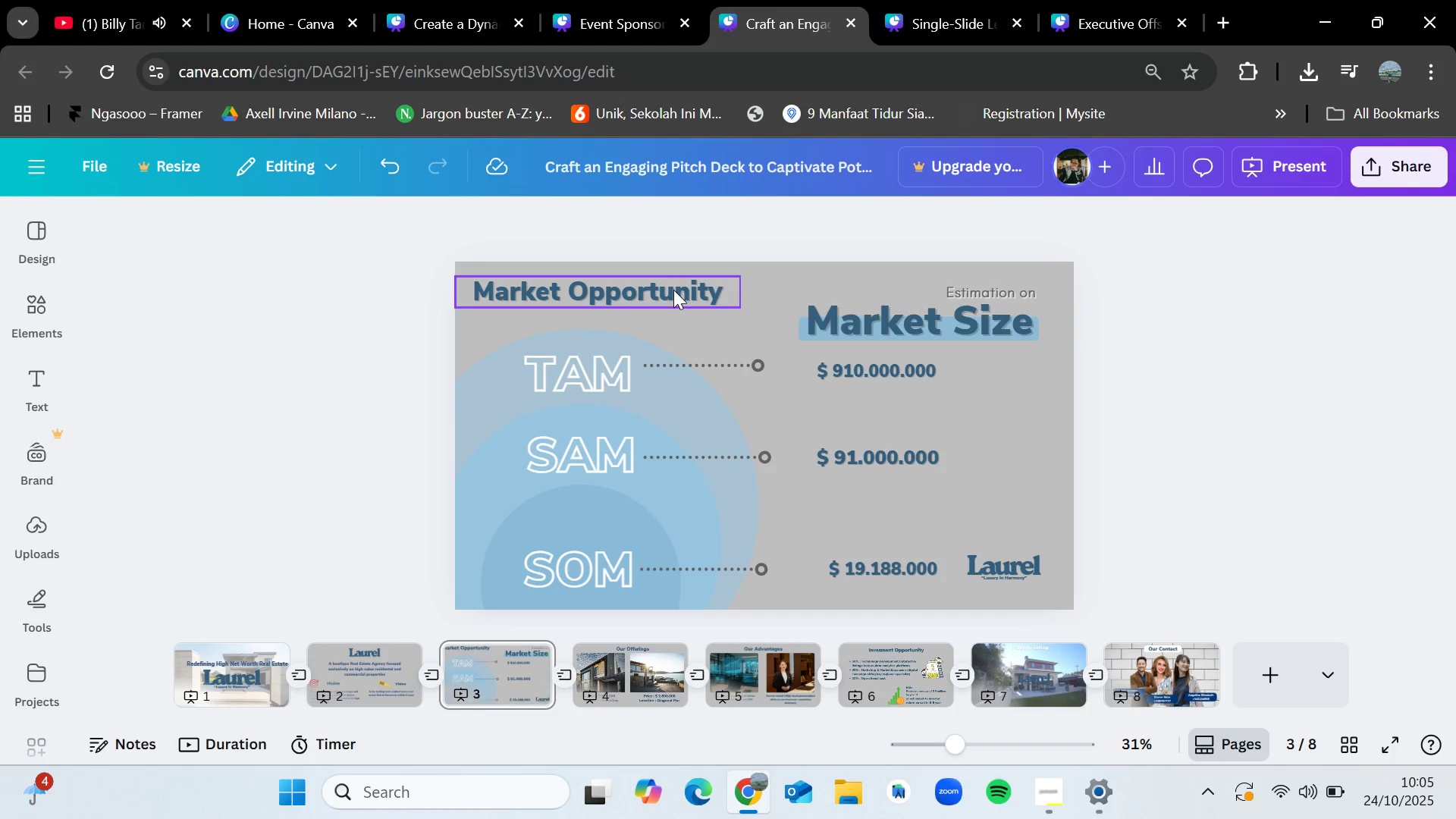 
left_click([673, 290])
 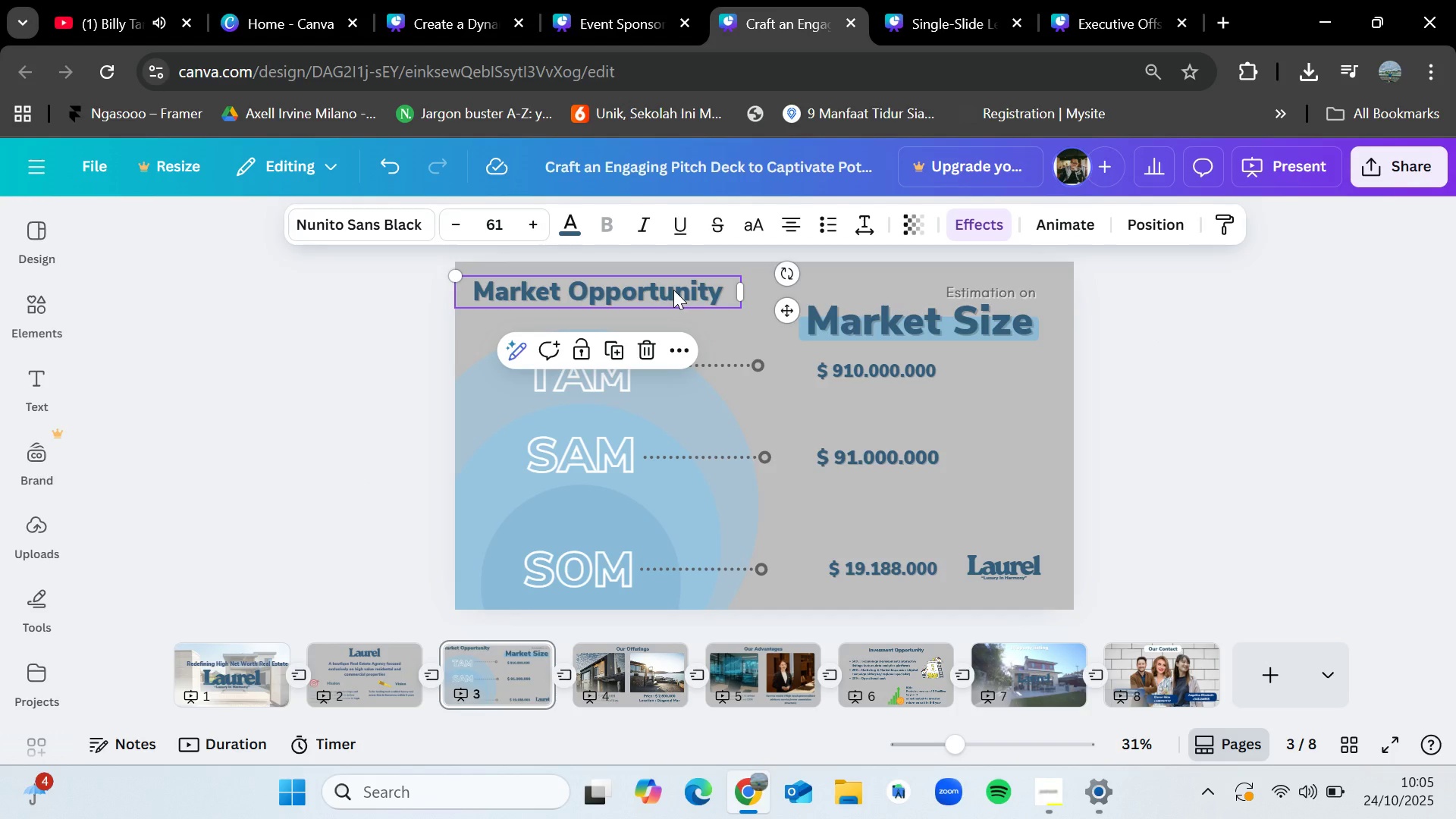 
key(Control+C)
 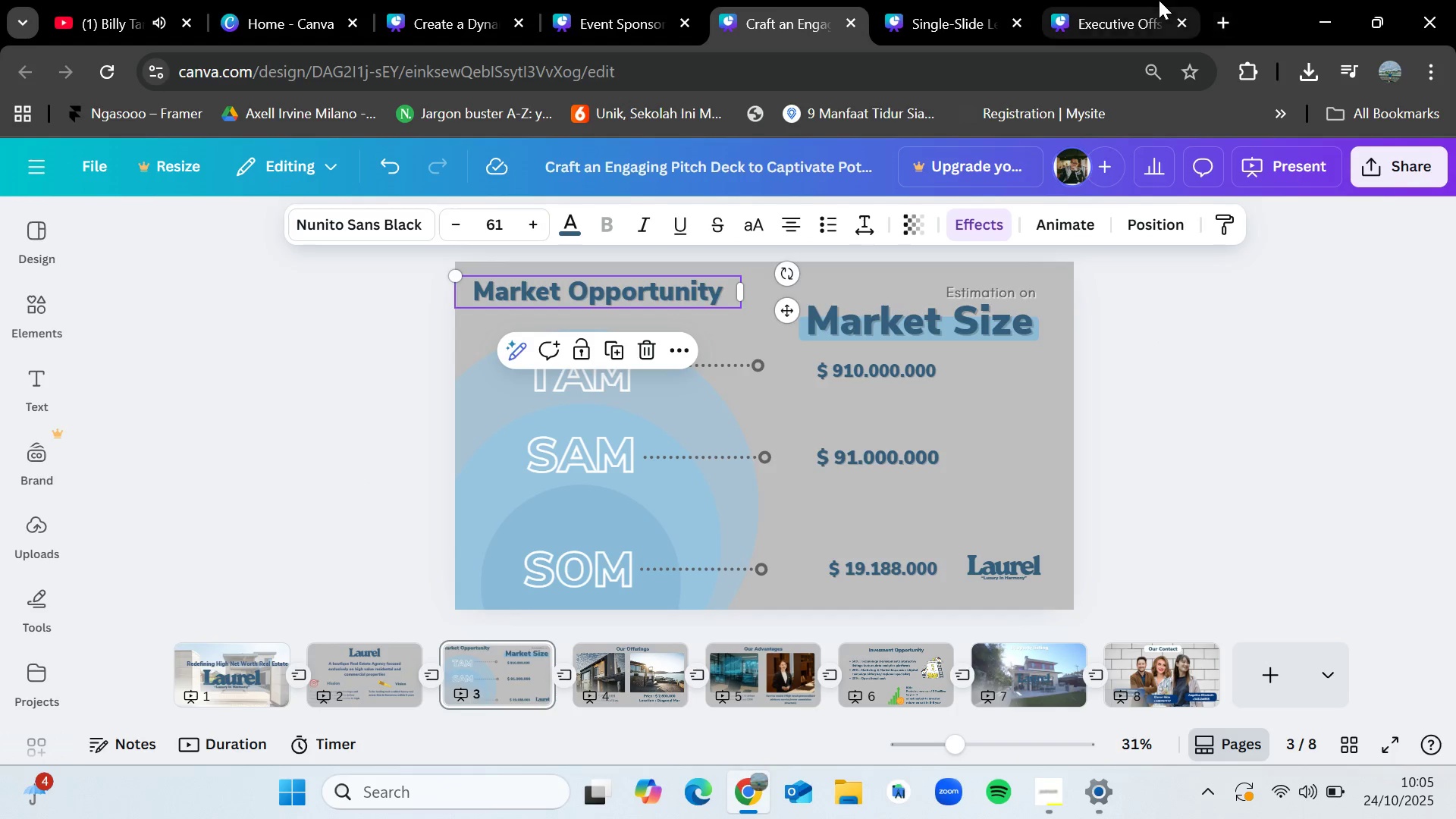 
left_click([1156, 0])
 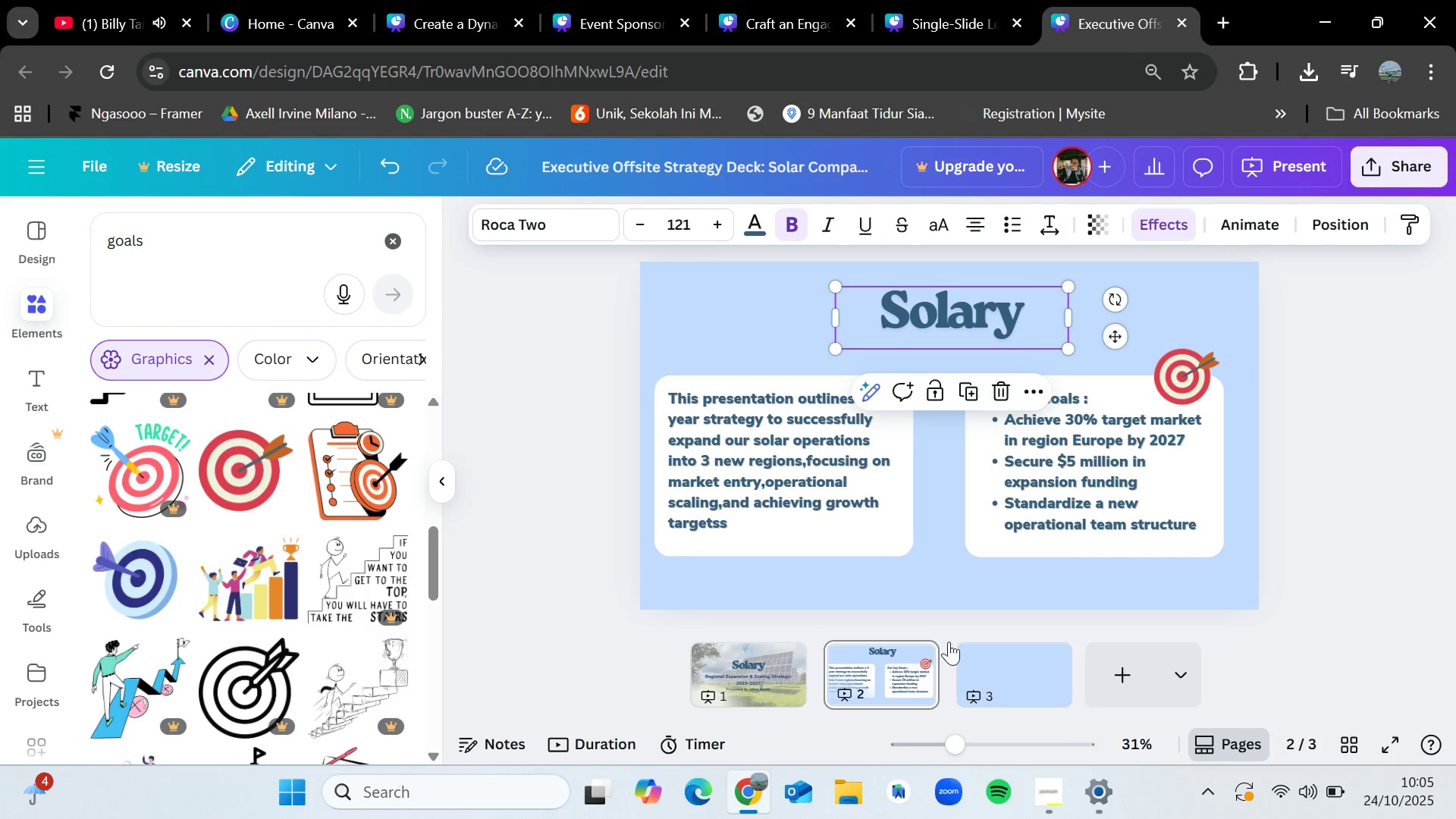 
left_click([977, 670])
 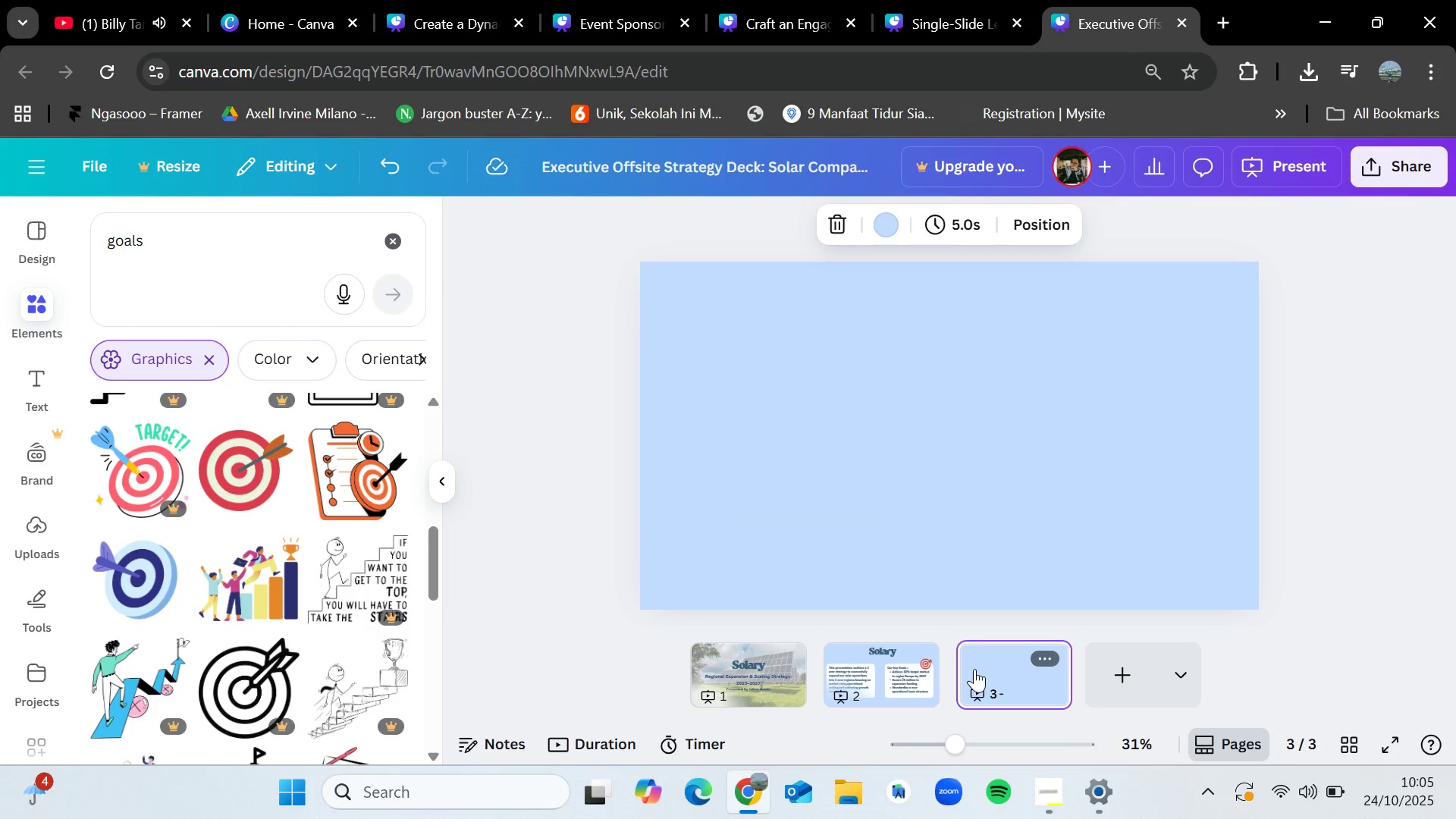 
key(Control+V)
 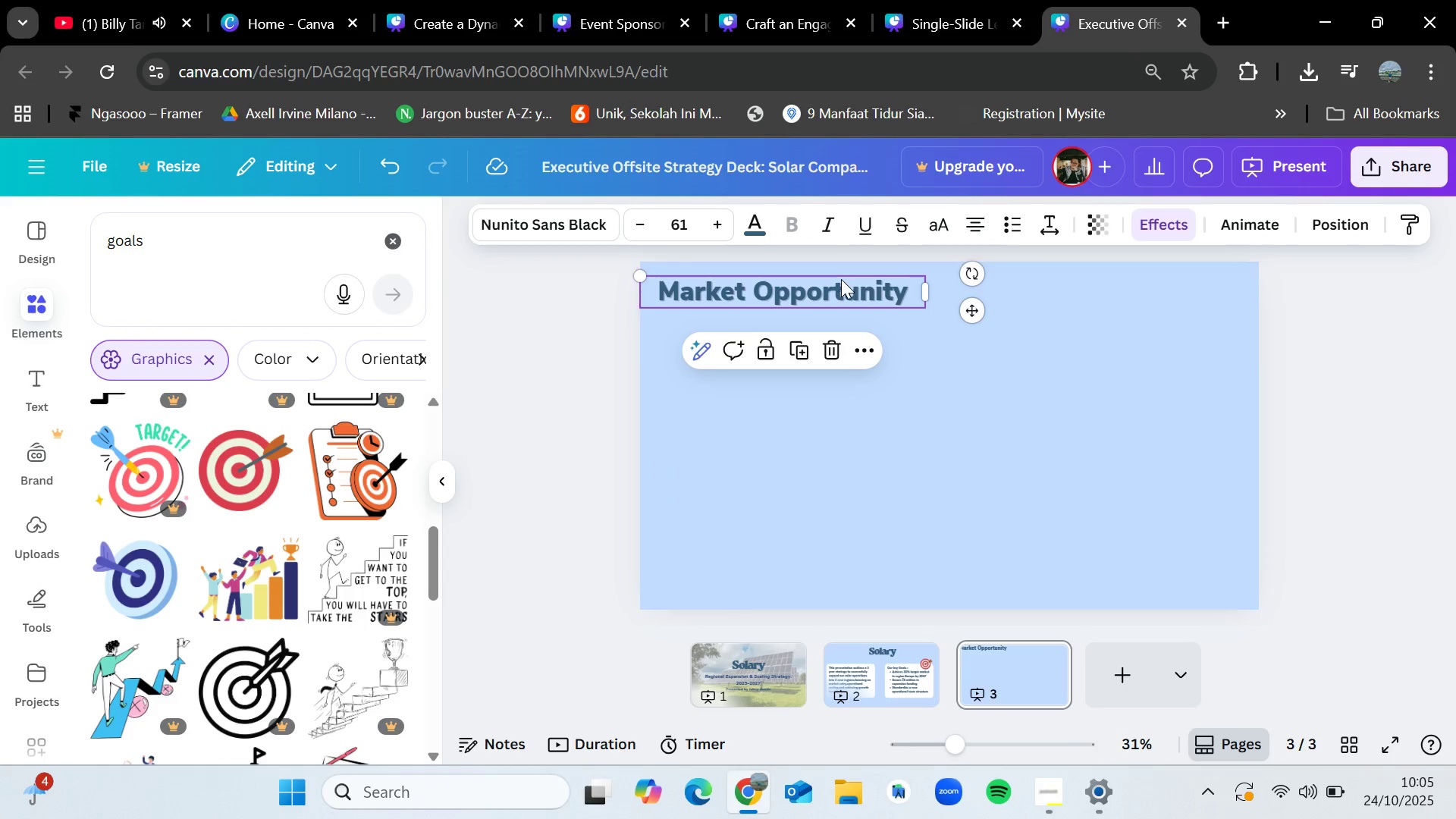 
left_click_drag(start_coordinate=[840, 284], to_coordinate=[1013, 291])
 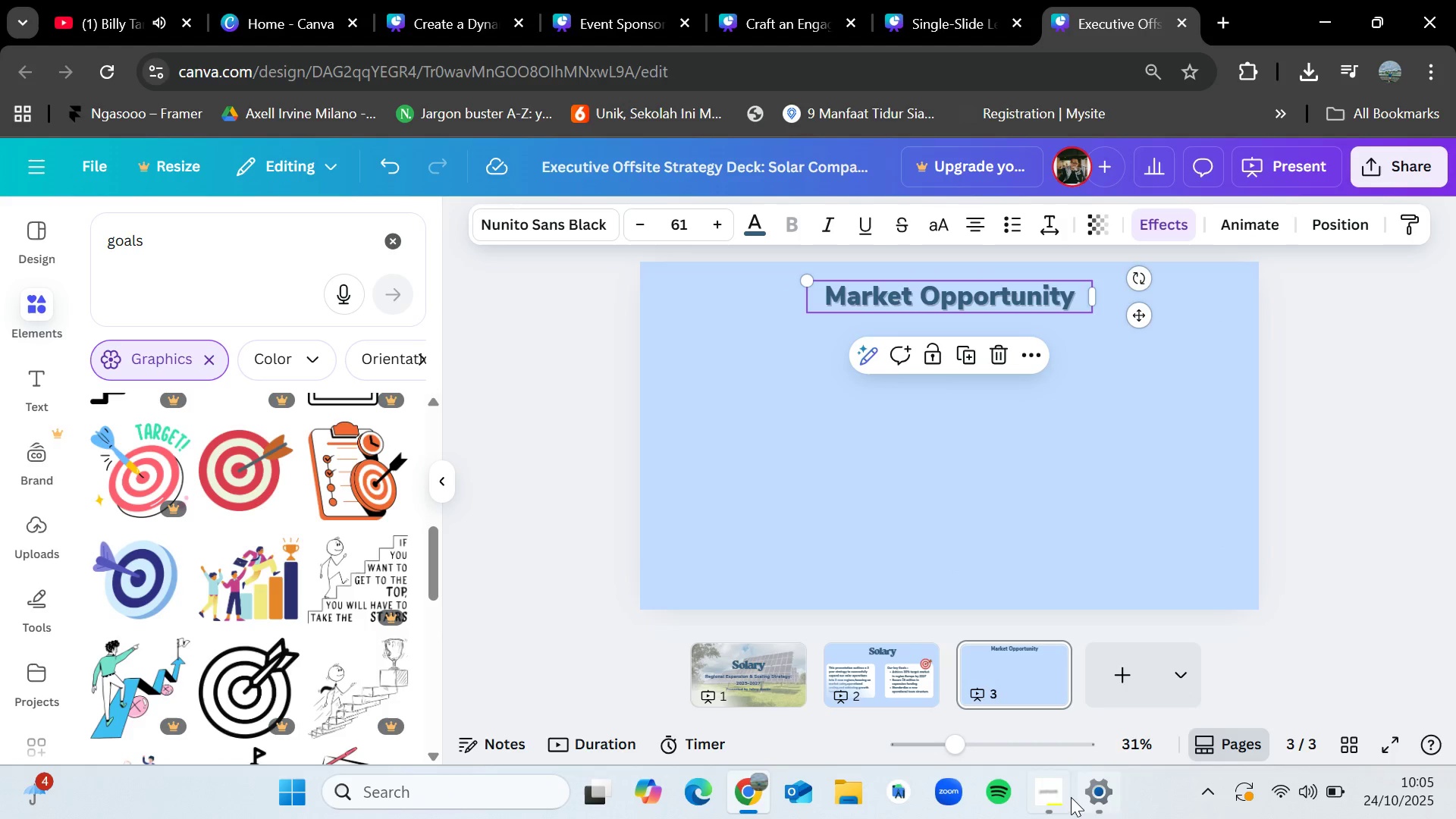 
left_click([1071, 797])